 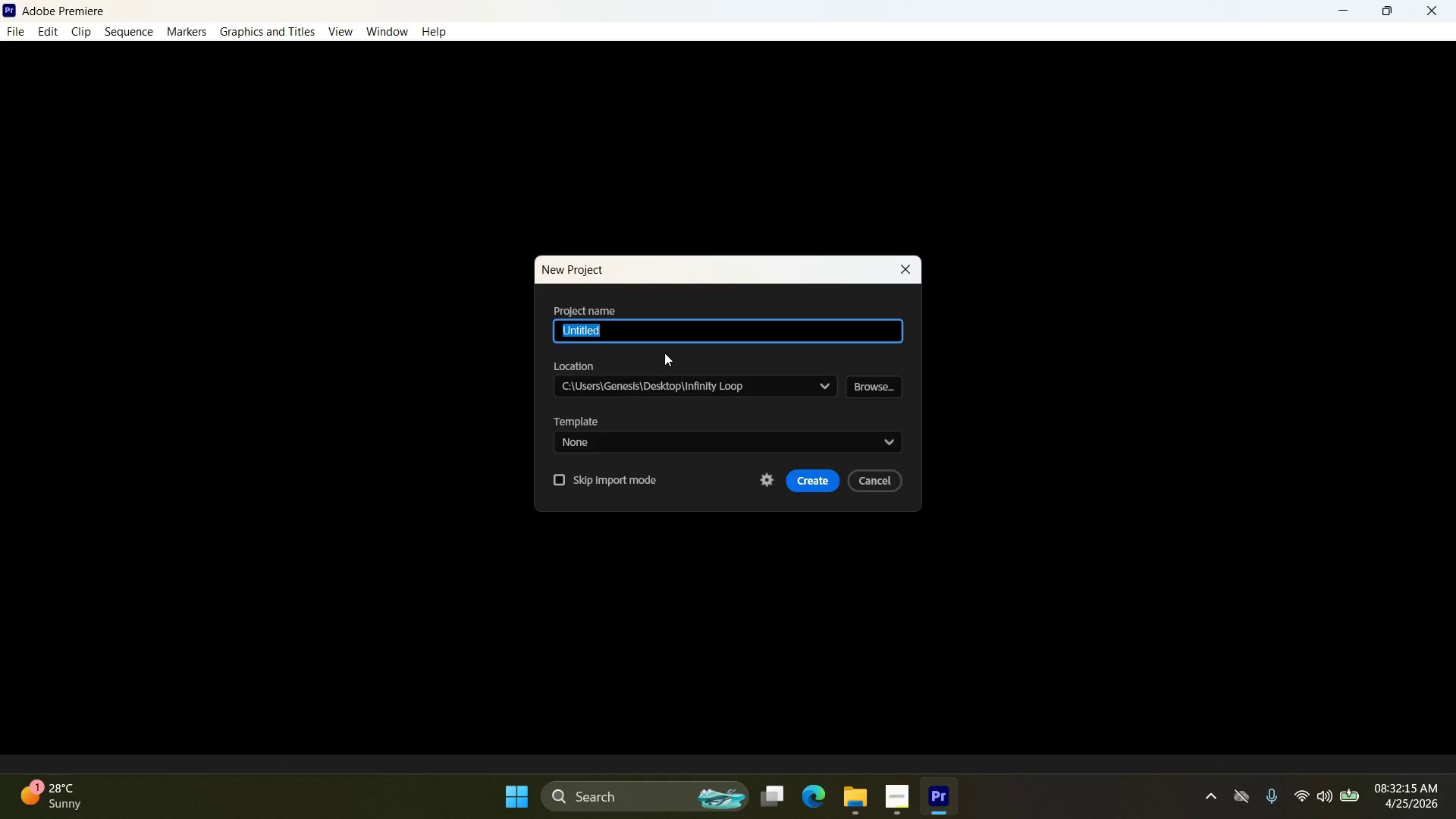 
key(Control+V)
 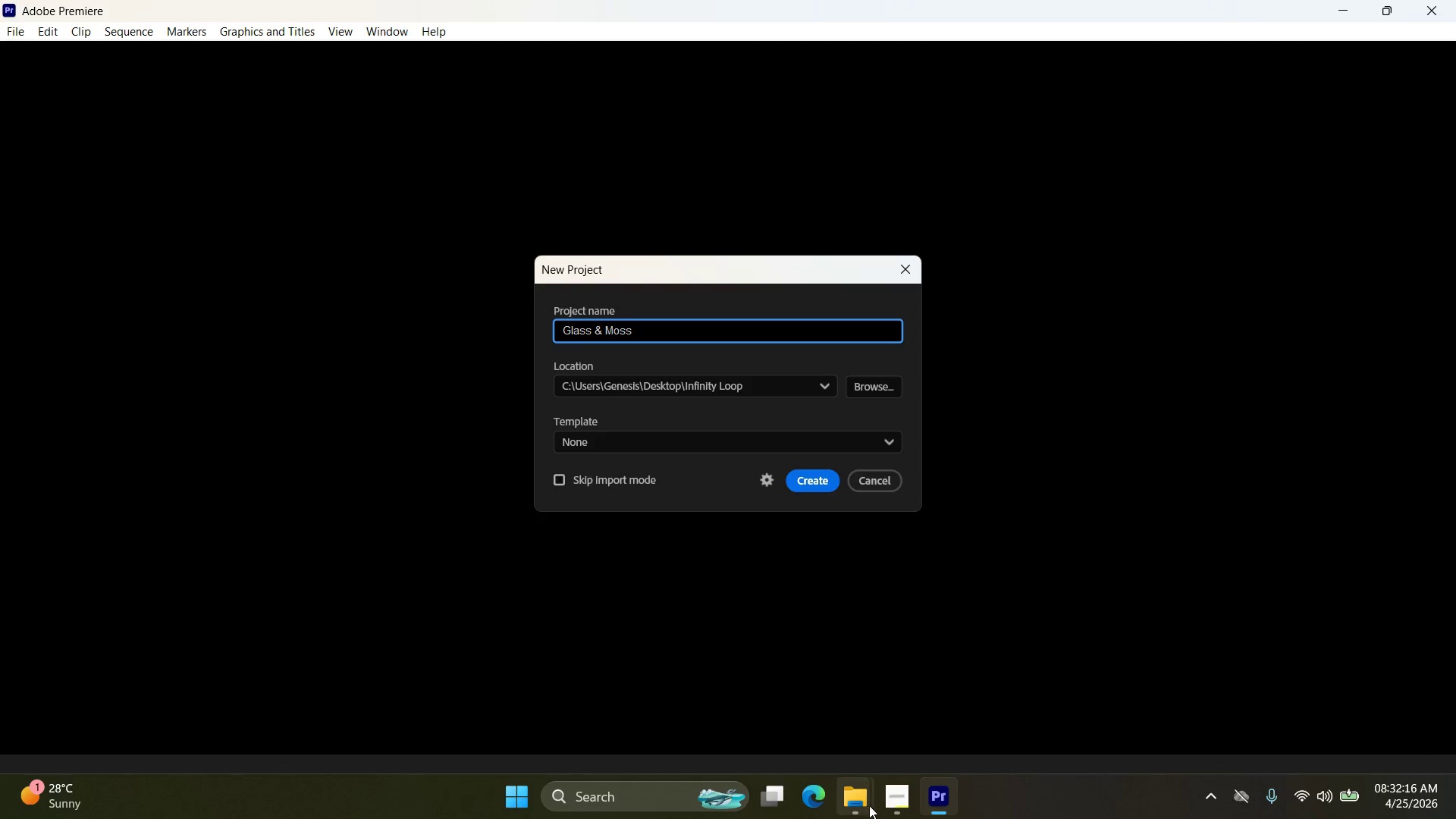 
left_click([890, 798])
 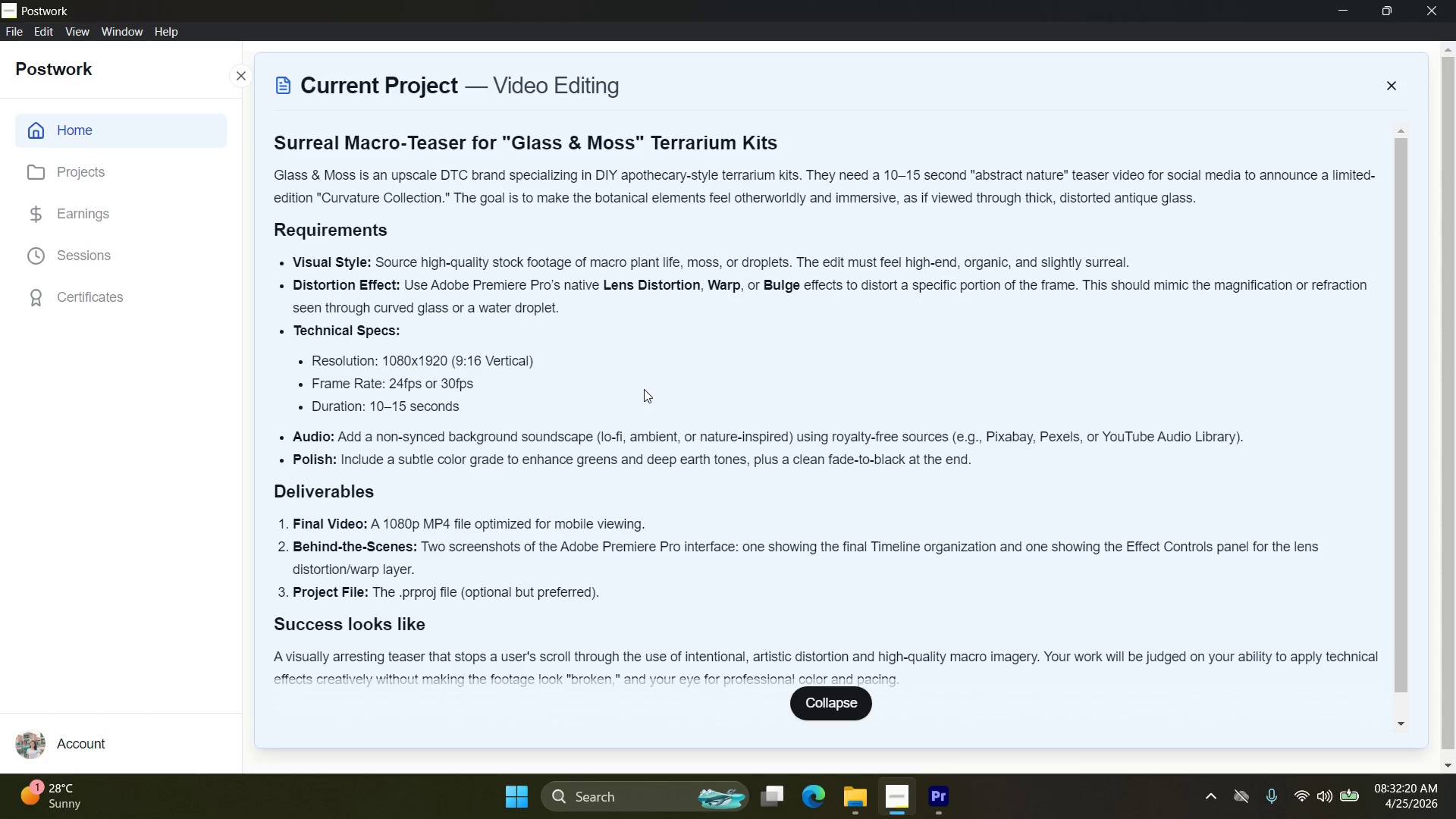 
wait(5.78)
 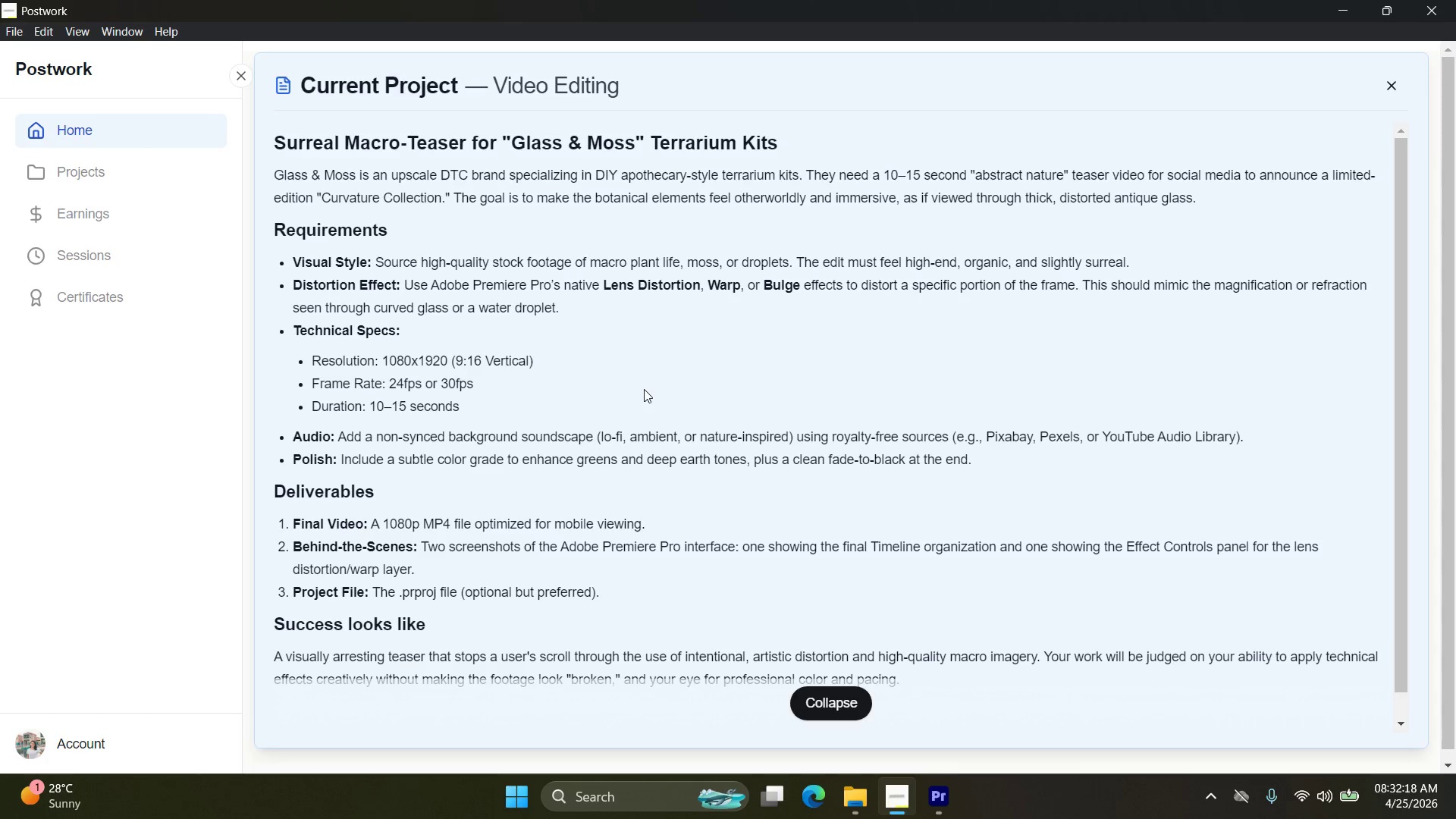 
left_click([945, 818])
 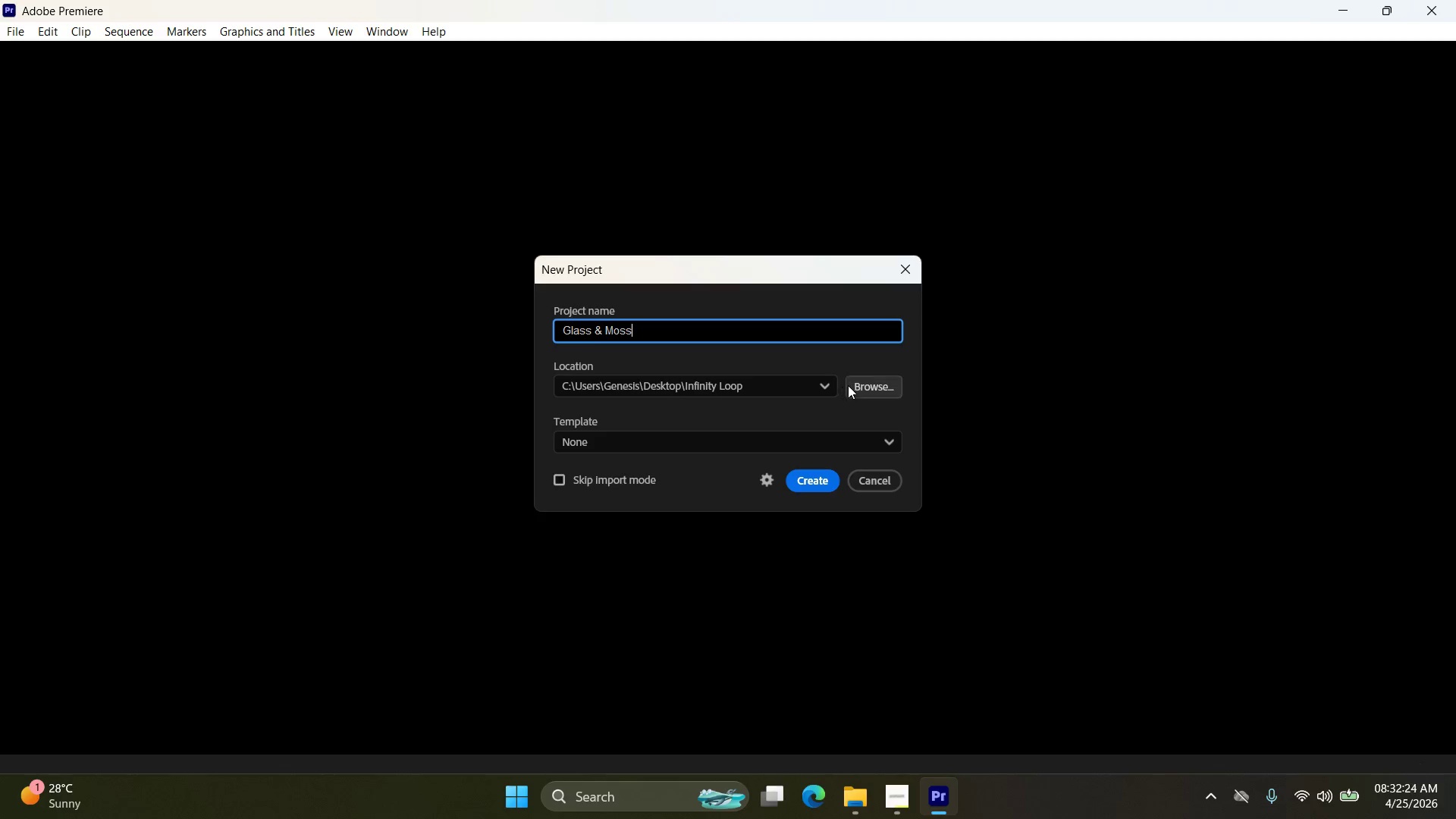 
left_click([858, 386])
 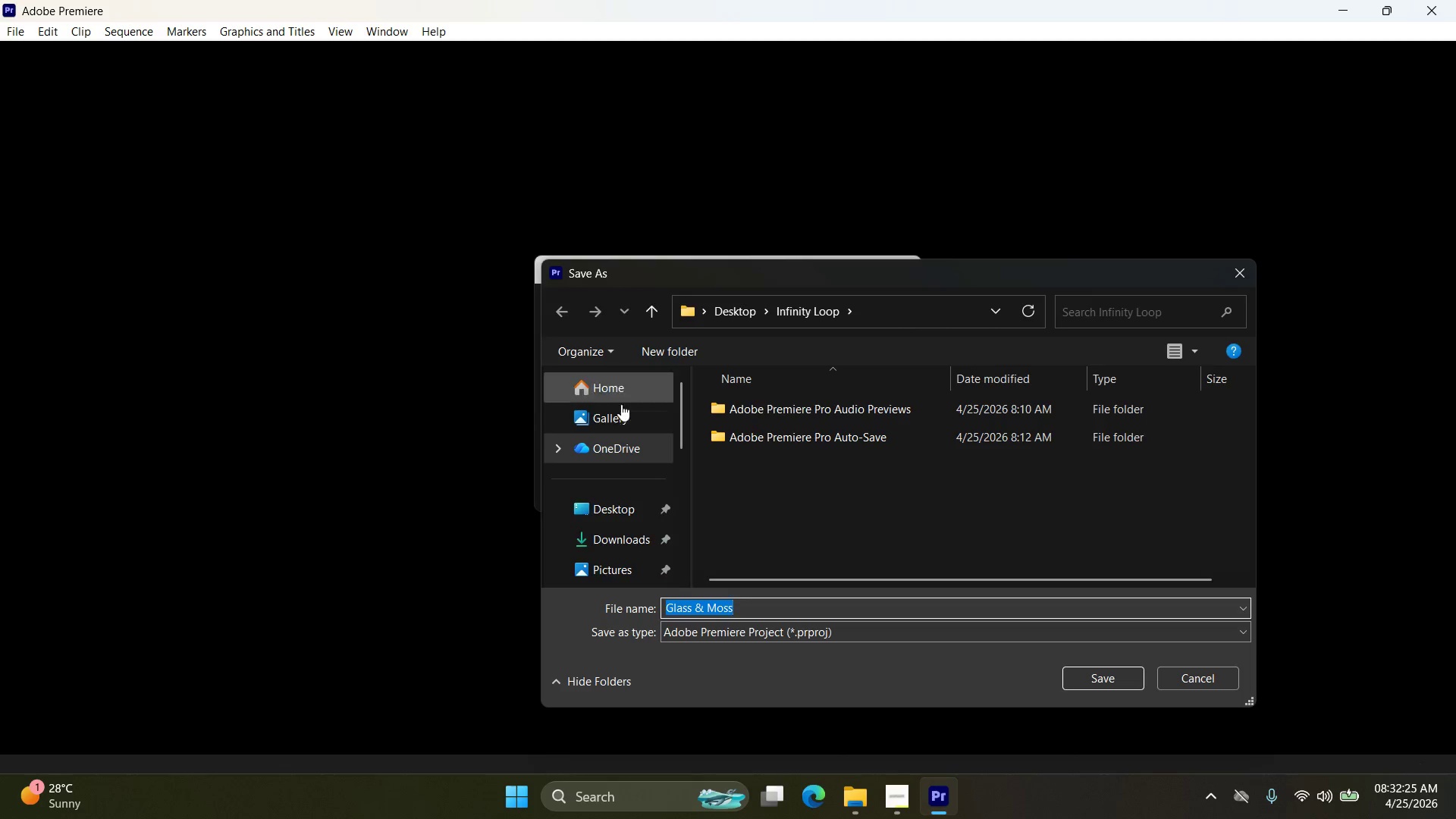 
left_click([603, 500])
 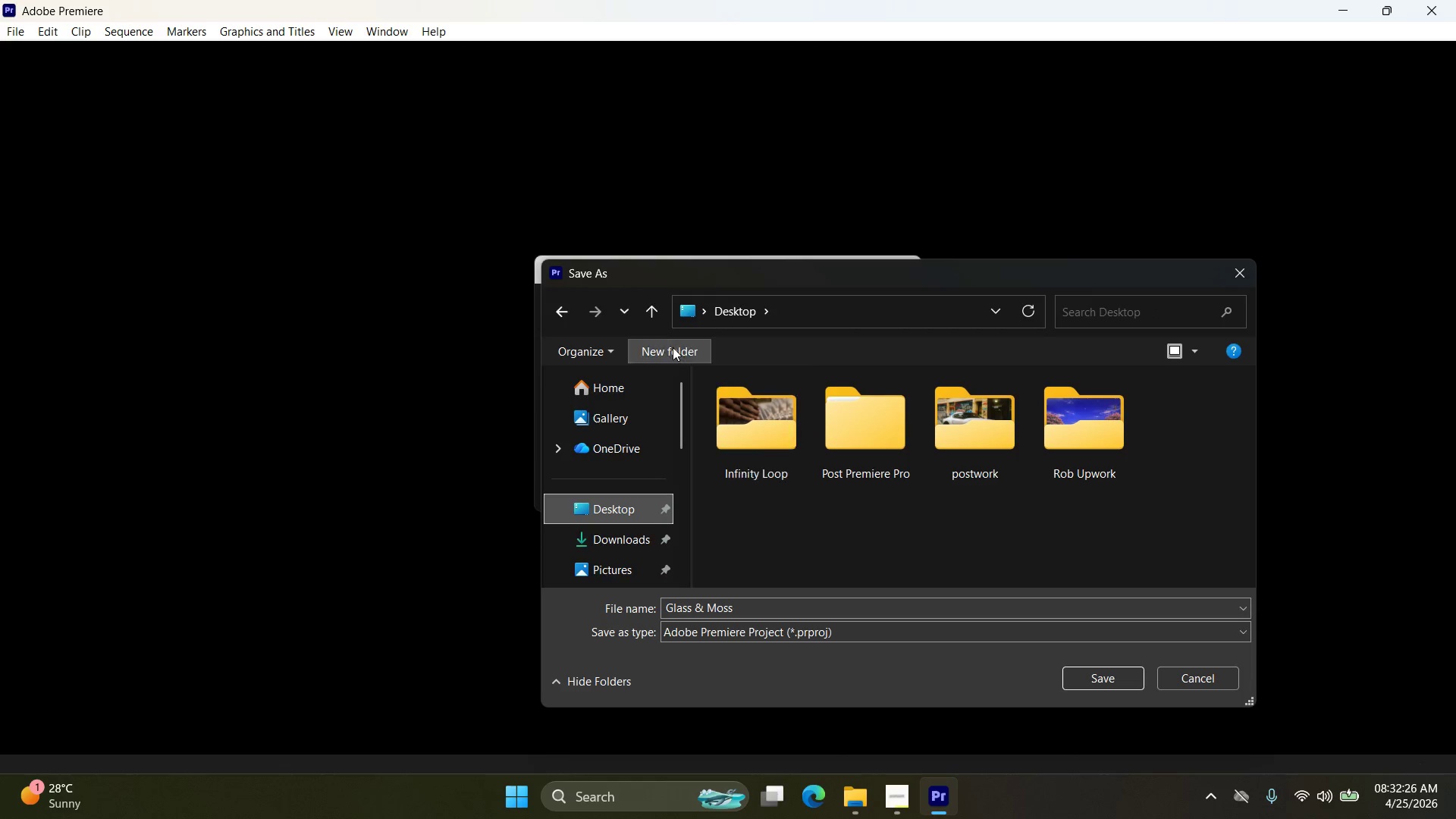 
left_click([665, 344])
 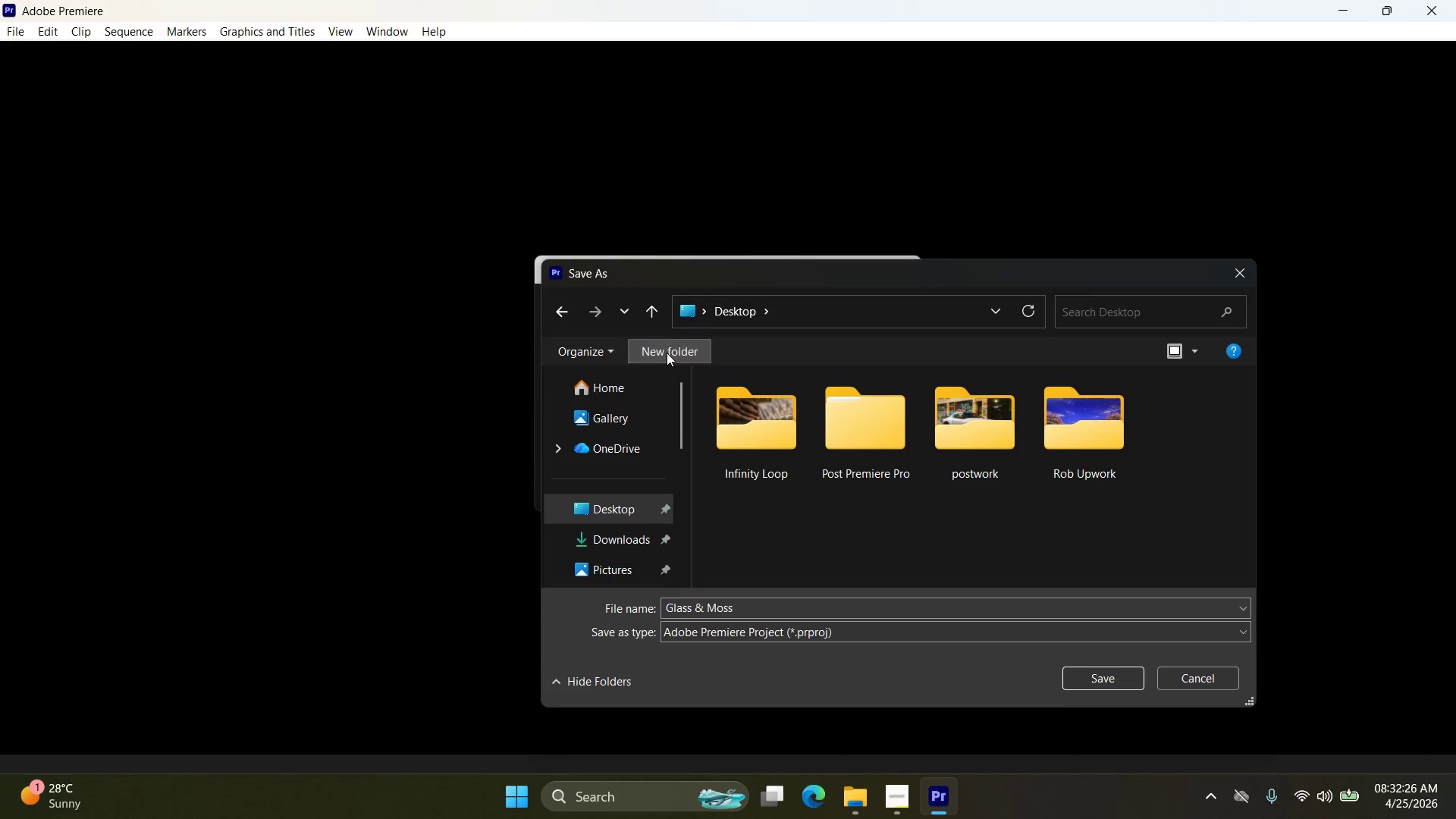 
key(Control+V)
 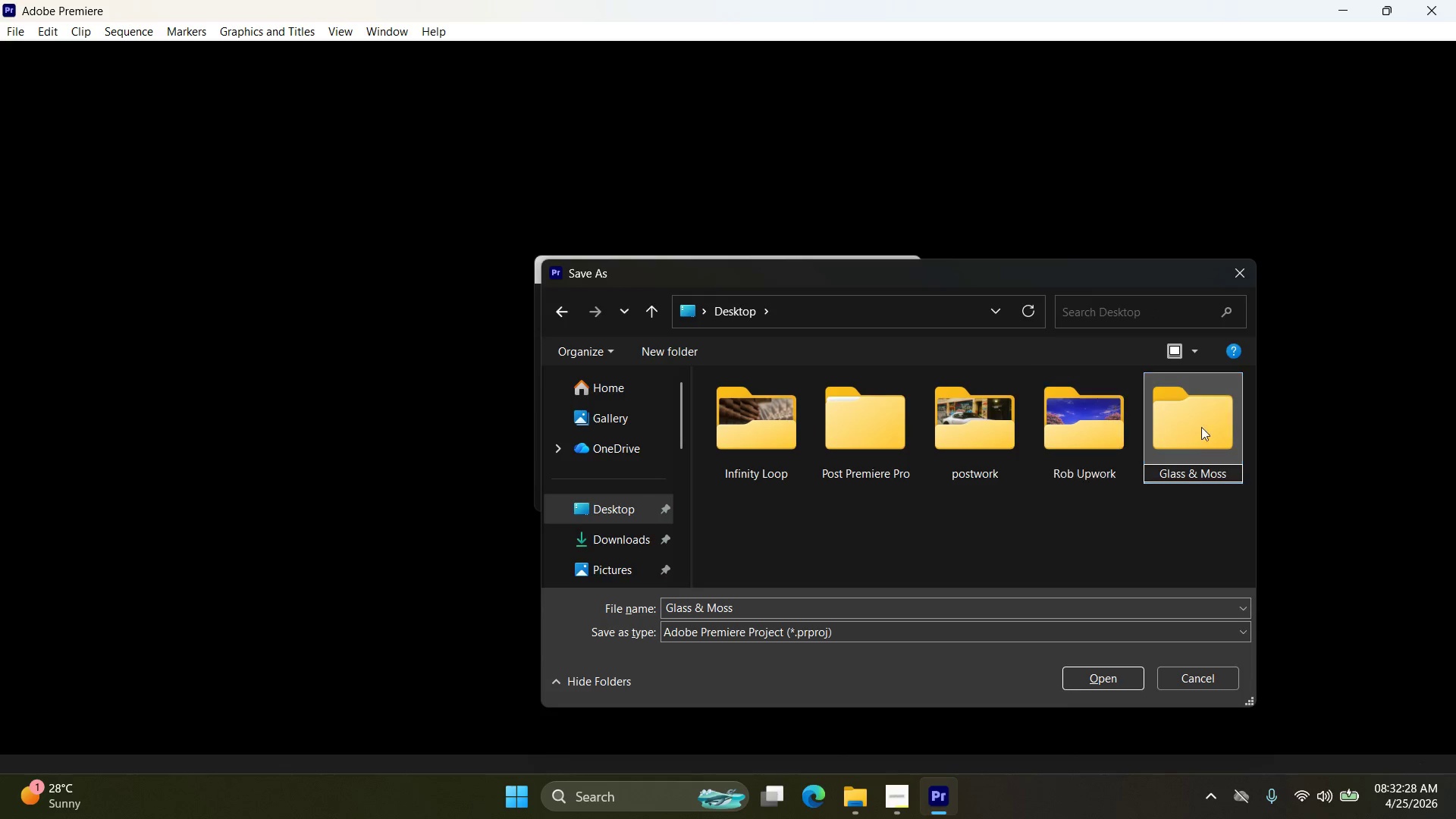 
double_click([1203, 408])
 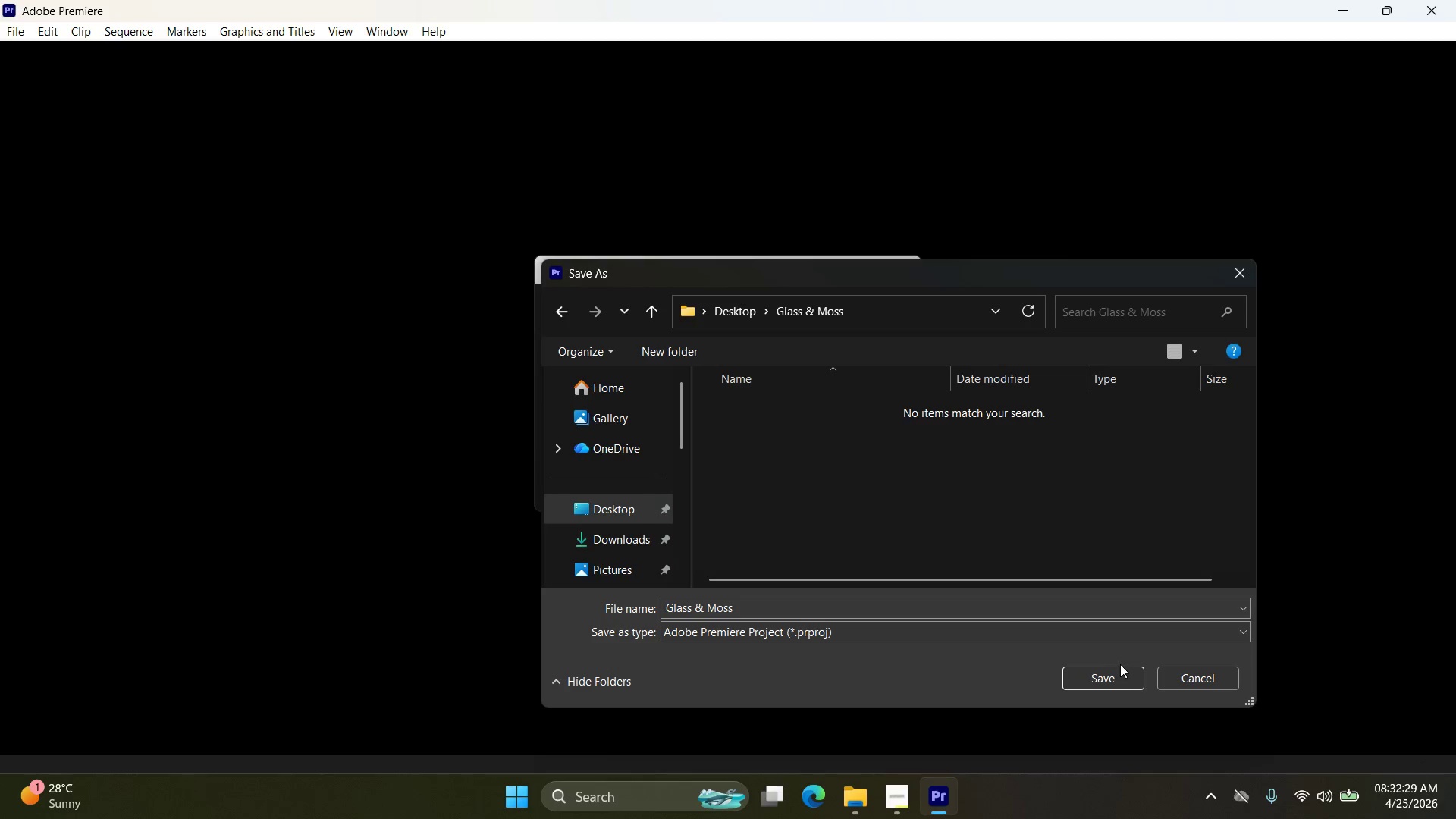 
left_click([1117, 675])
 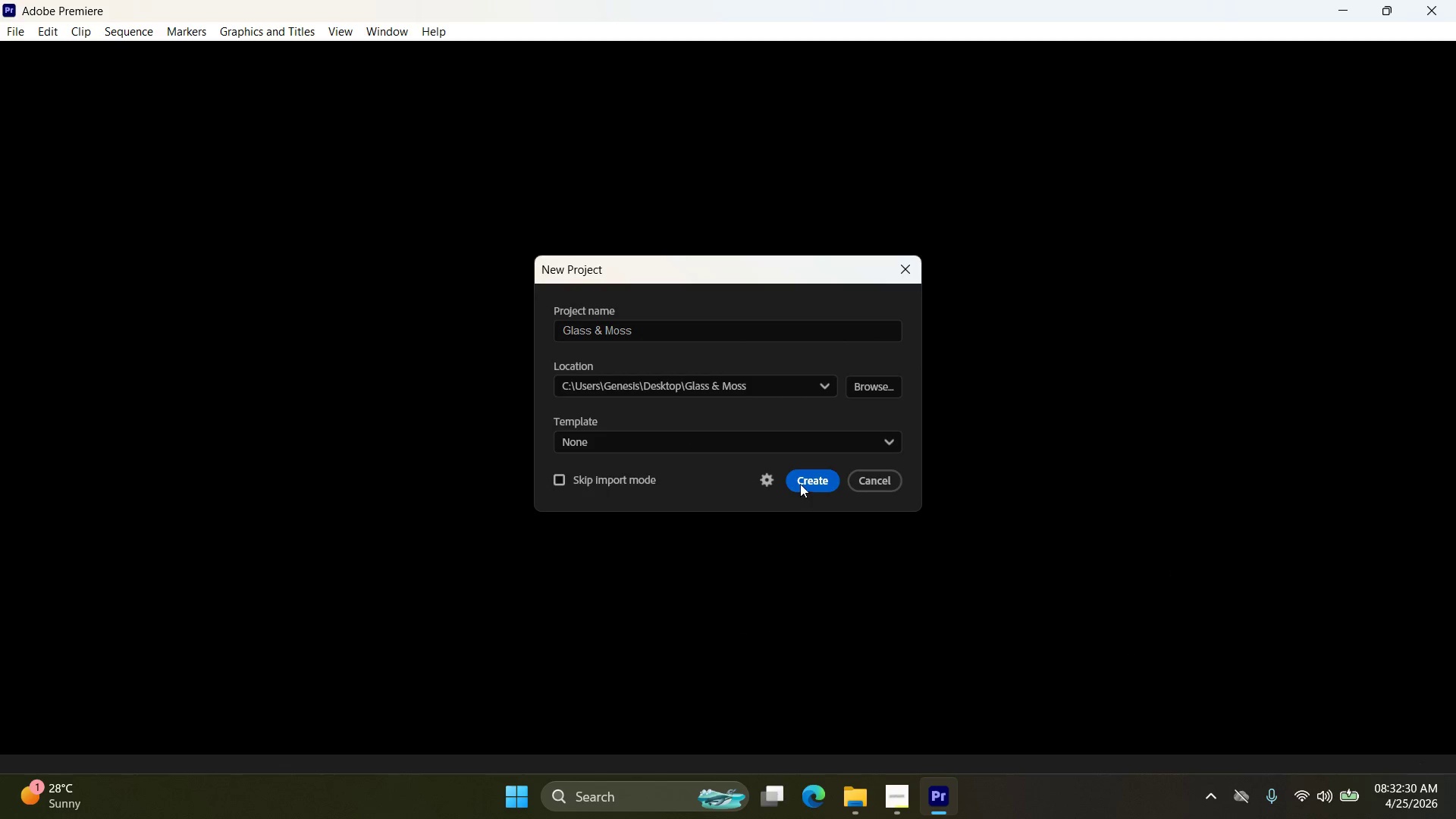 
left_click([811, 475])
 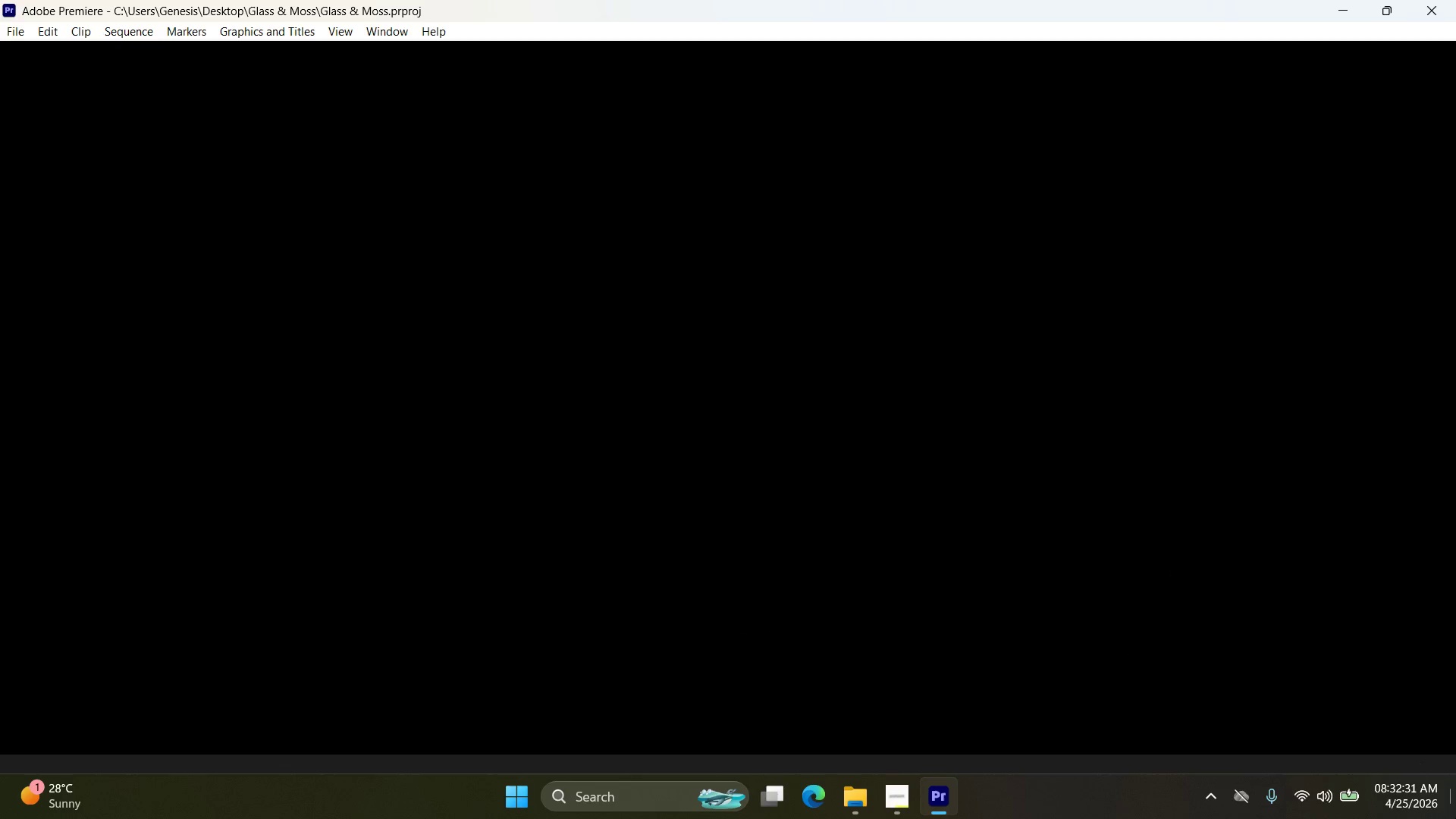 
mouse_move([1430, 801])
 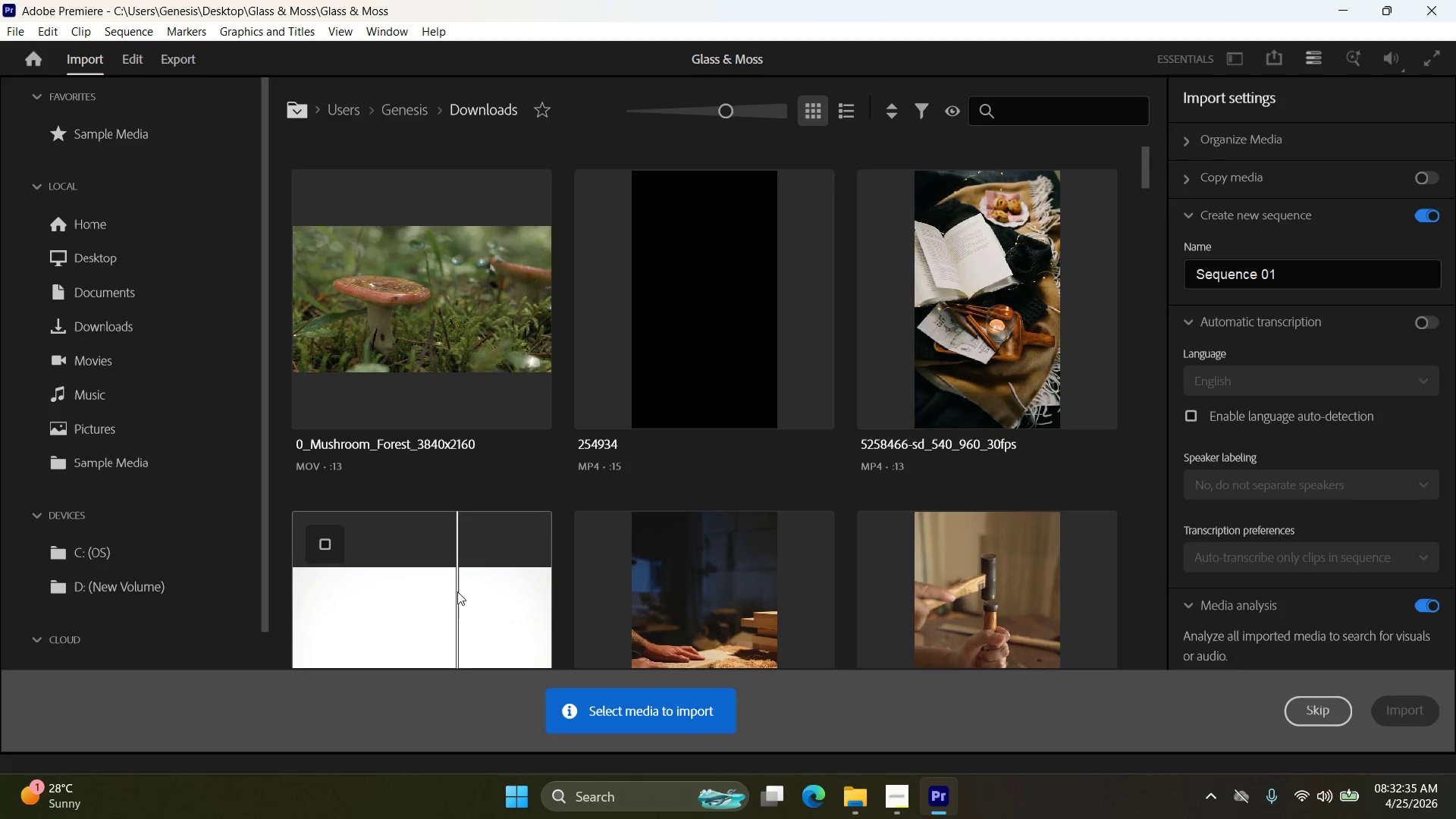 
left_click([1315, 714])
 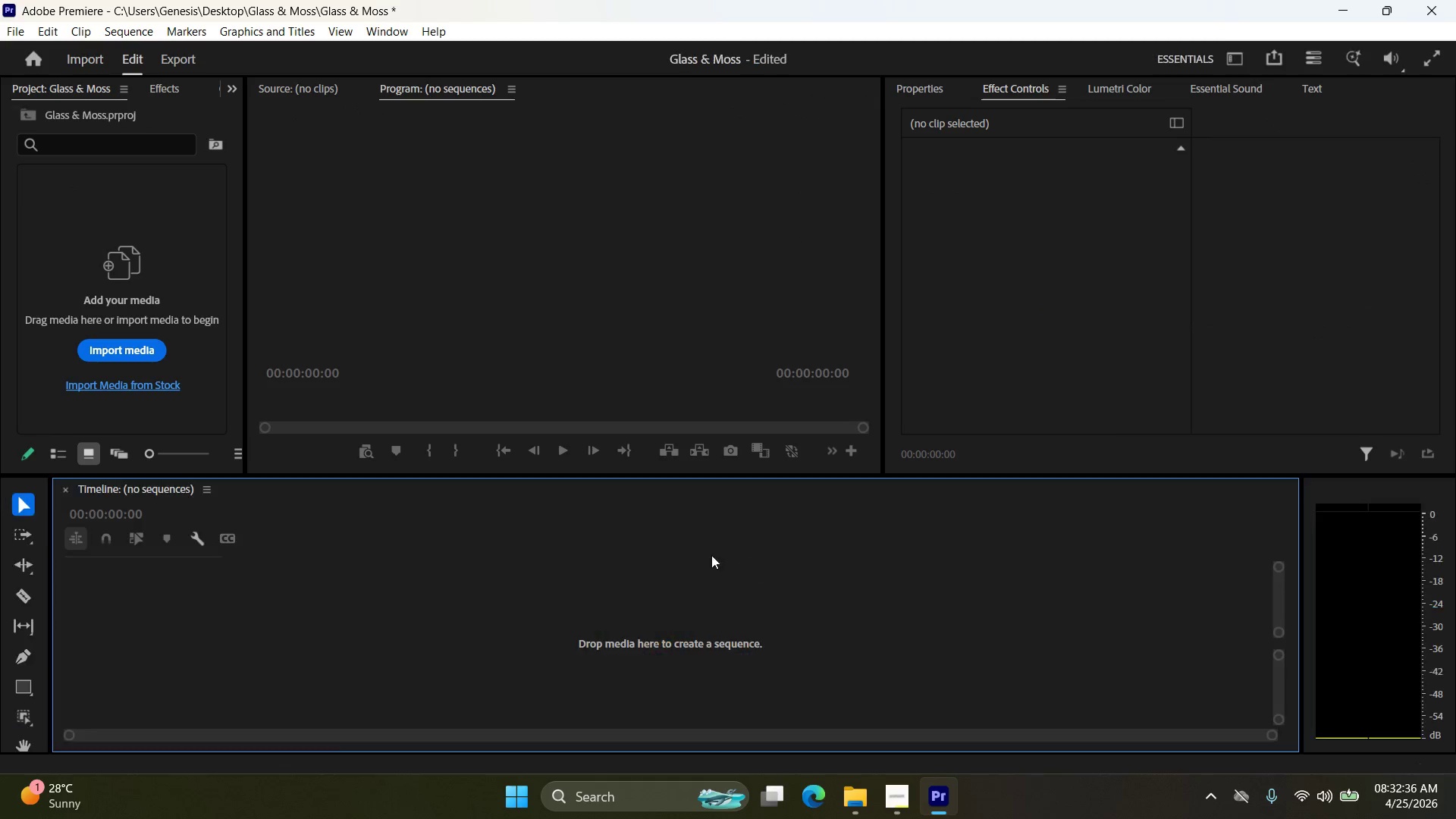 
left_click([1455, 818])
 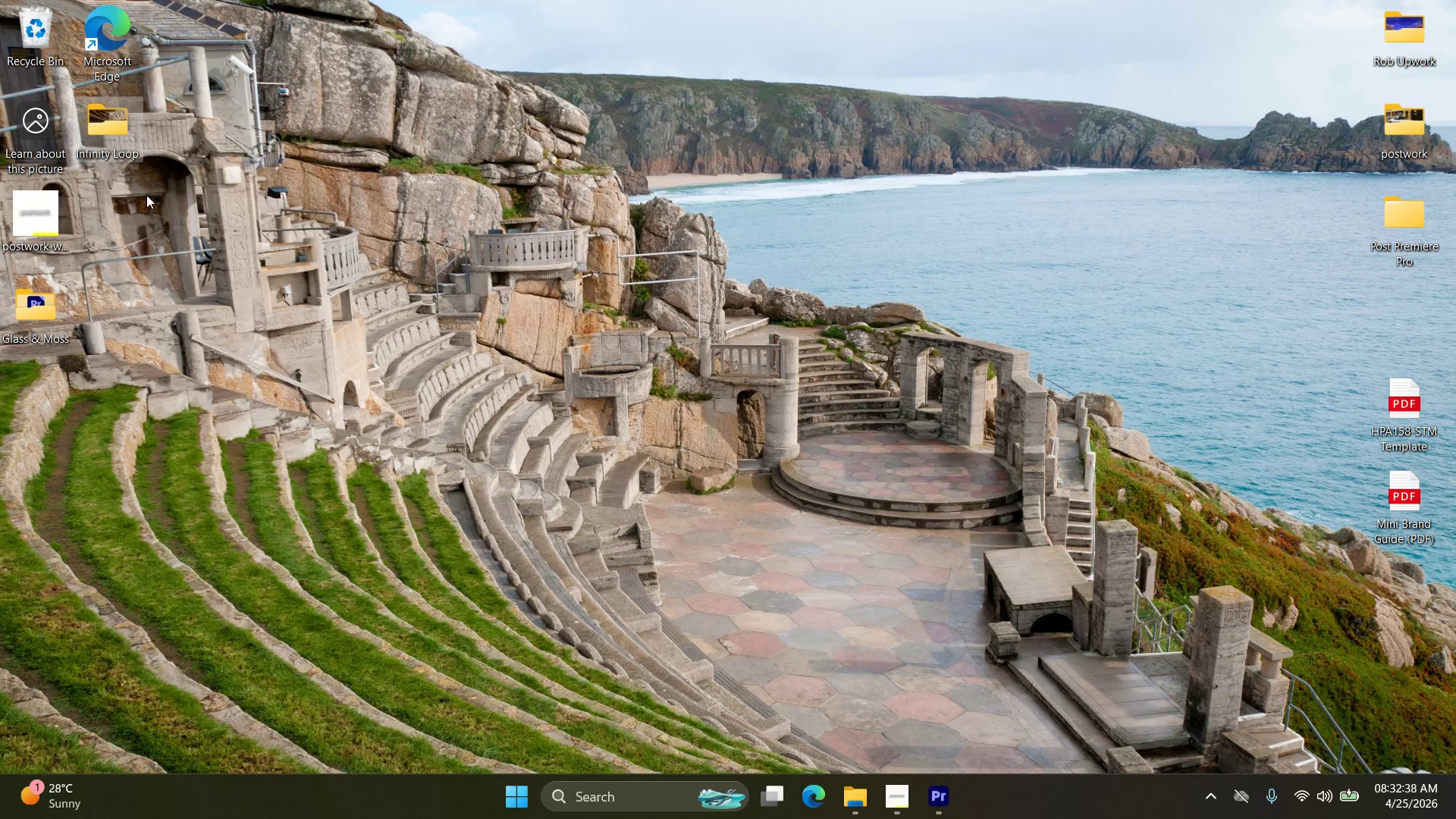 
left_click_drag(start_coordinate=[107, 136], to_coordinate=[1391, 212])
 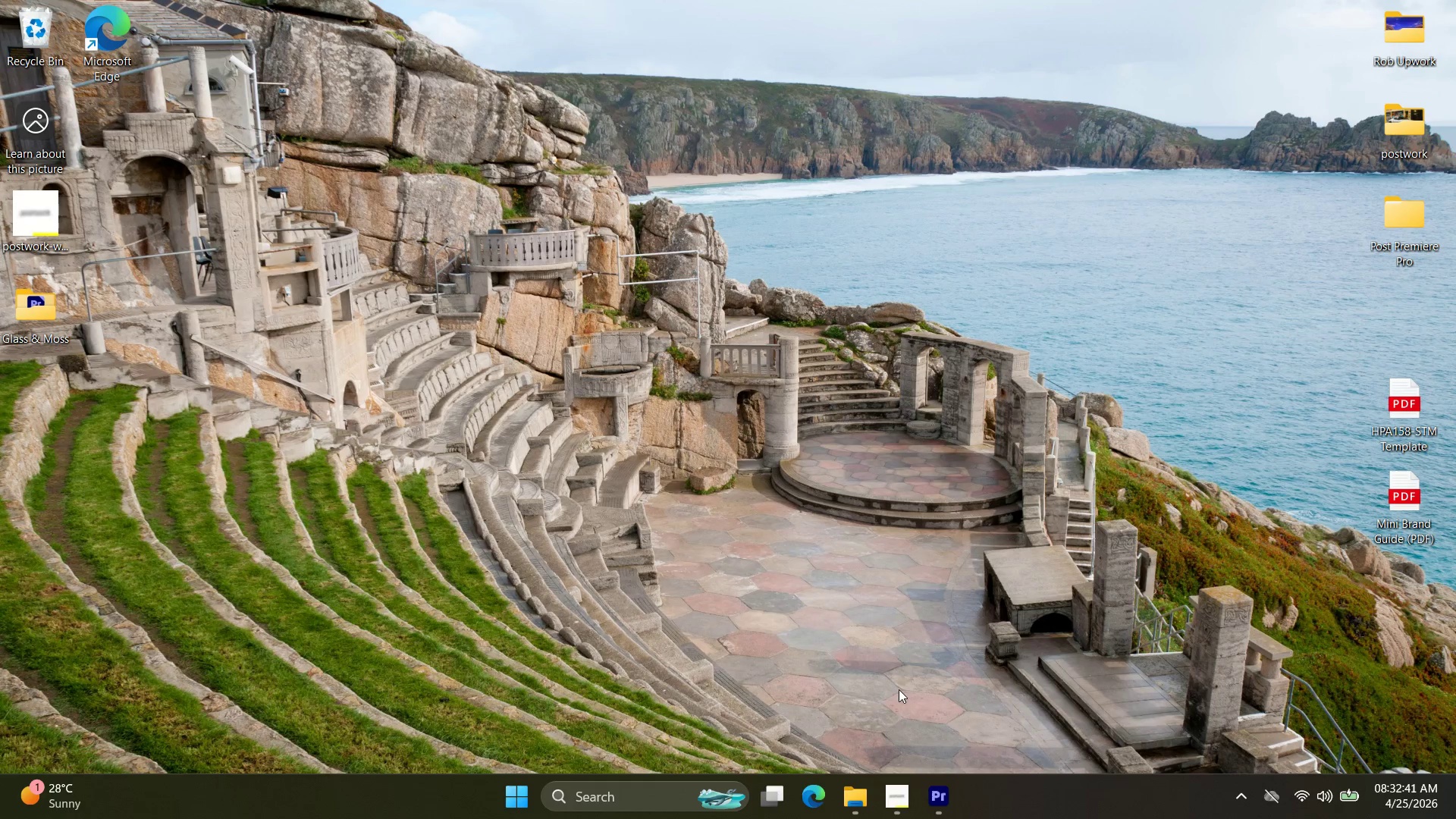 
left_click([940, 805])
 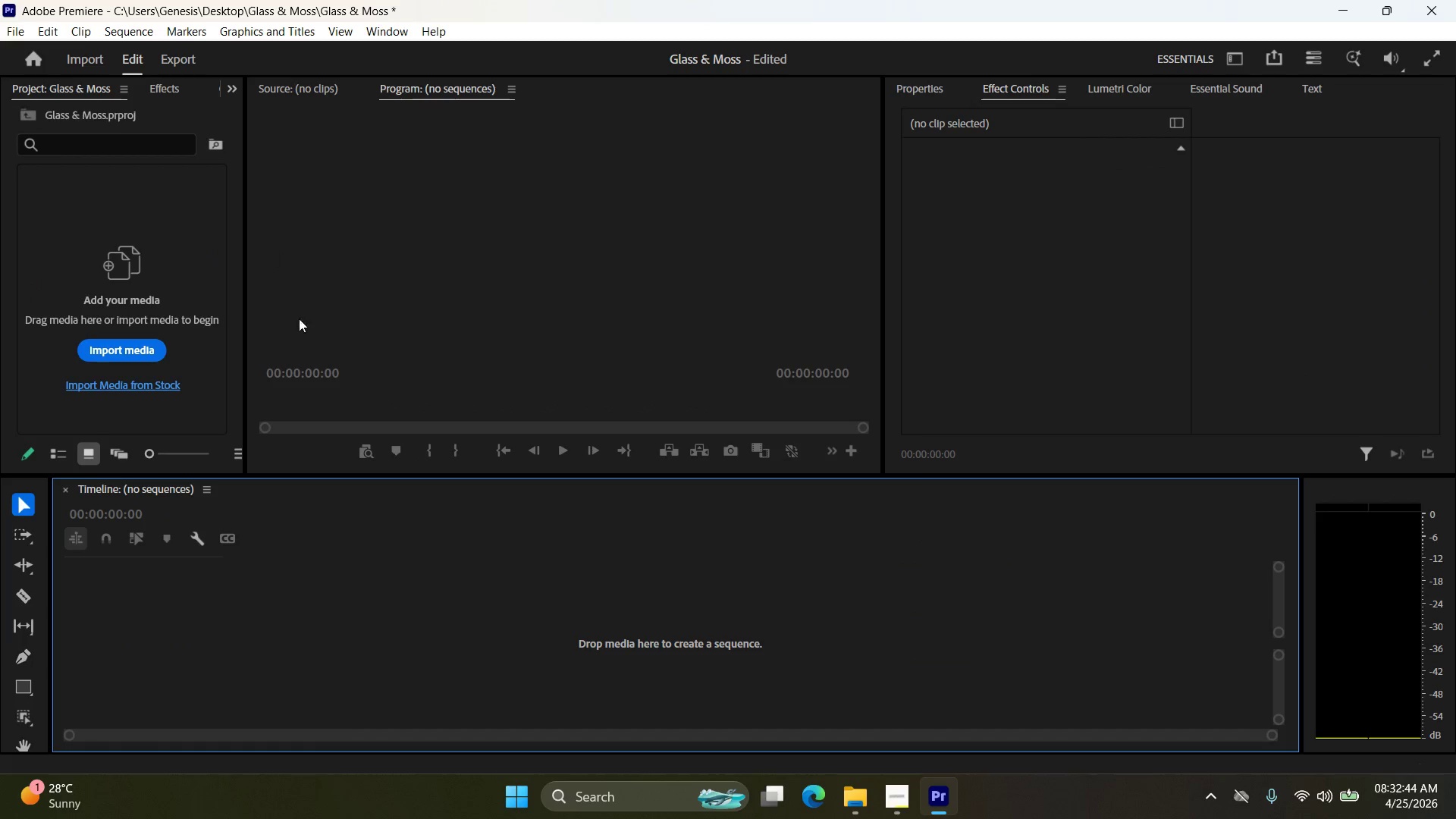 
left_click([915, 799])
 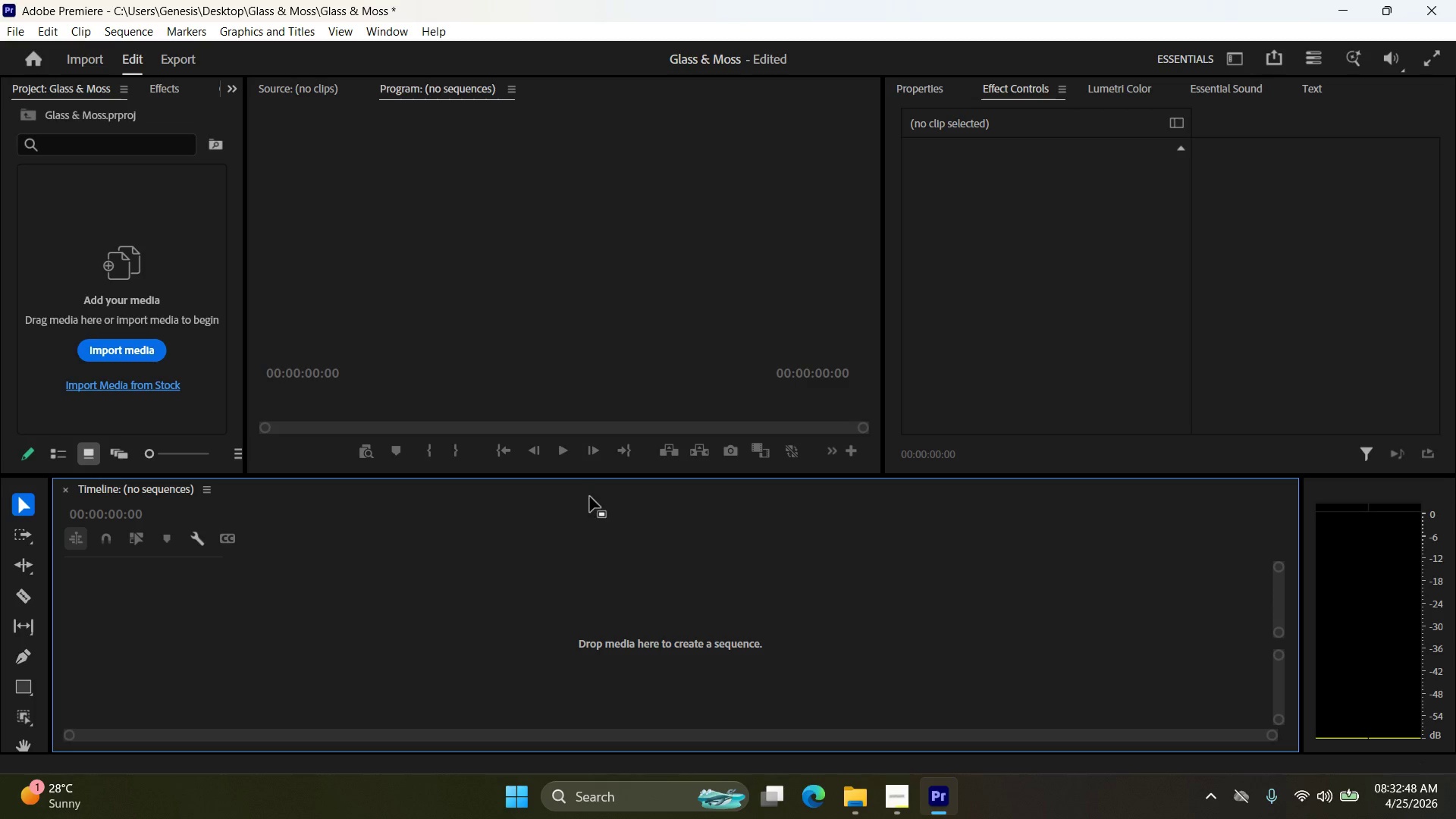 
left_click([12, 26])
 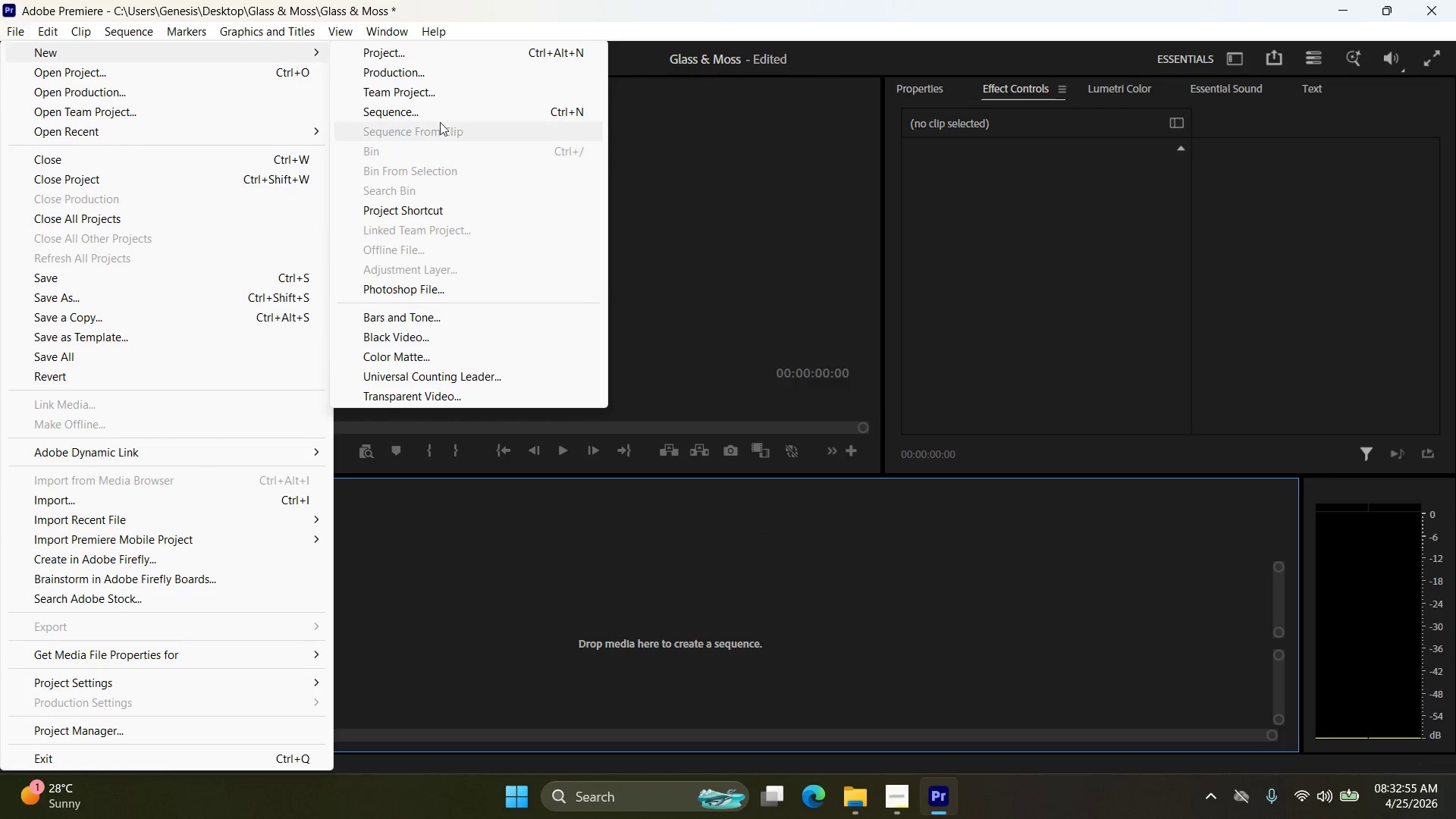 
wait(7.88)
 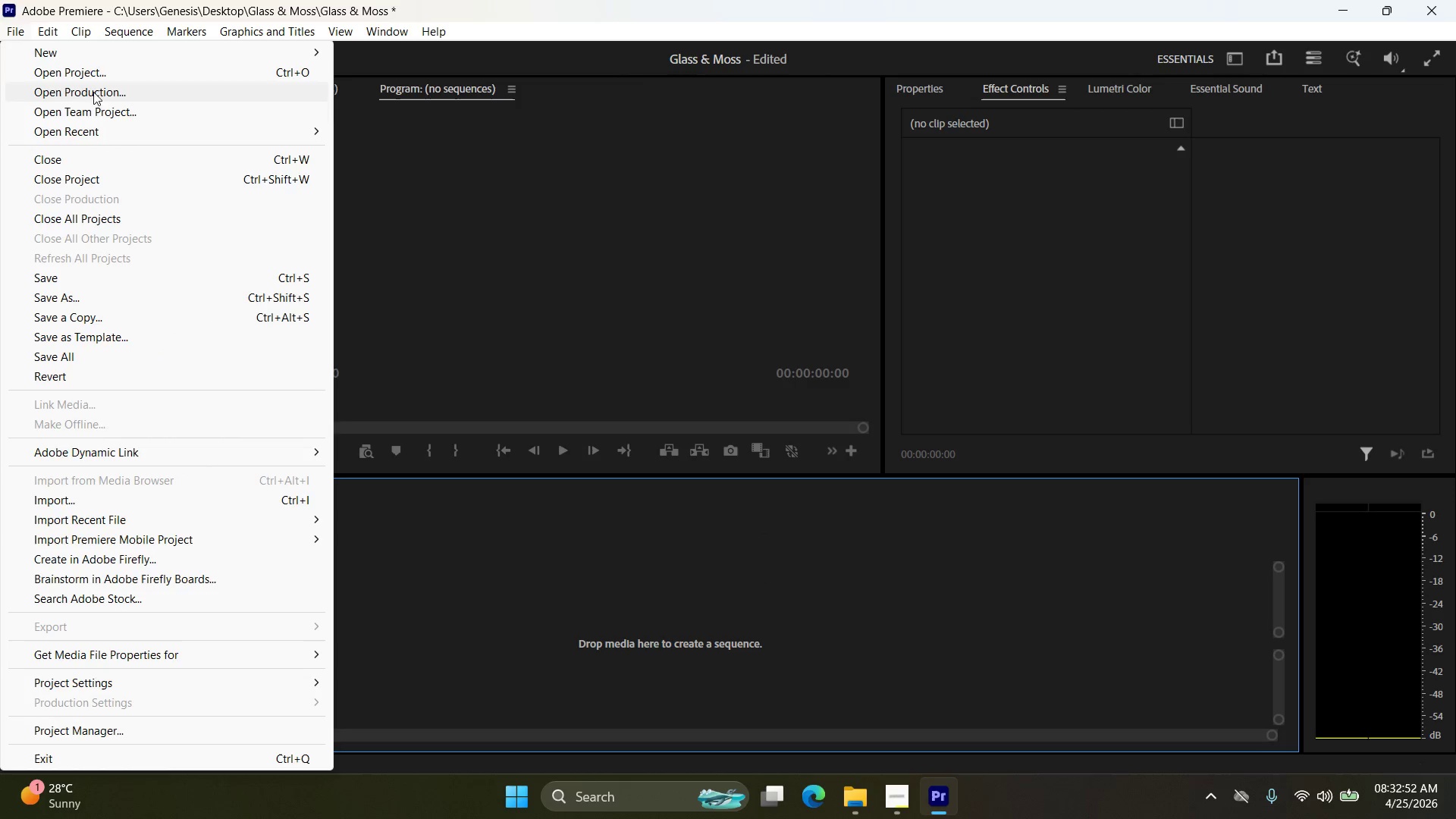 
left_click([476, 105])
 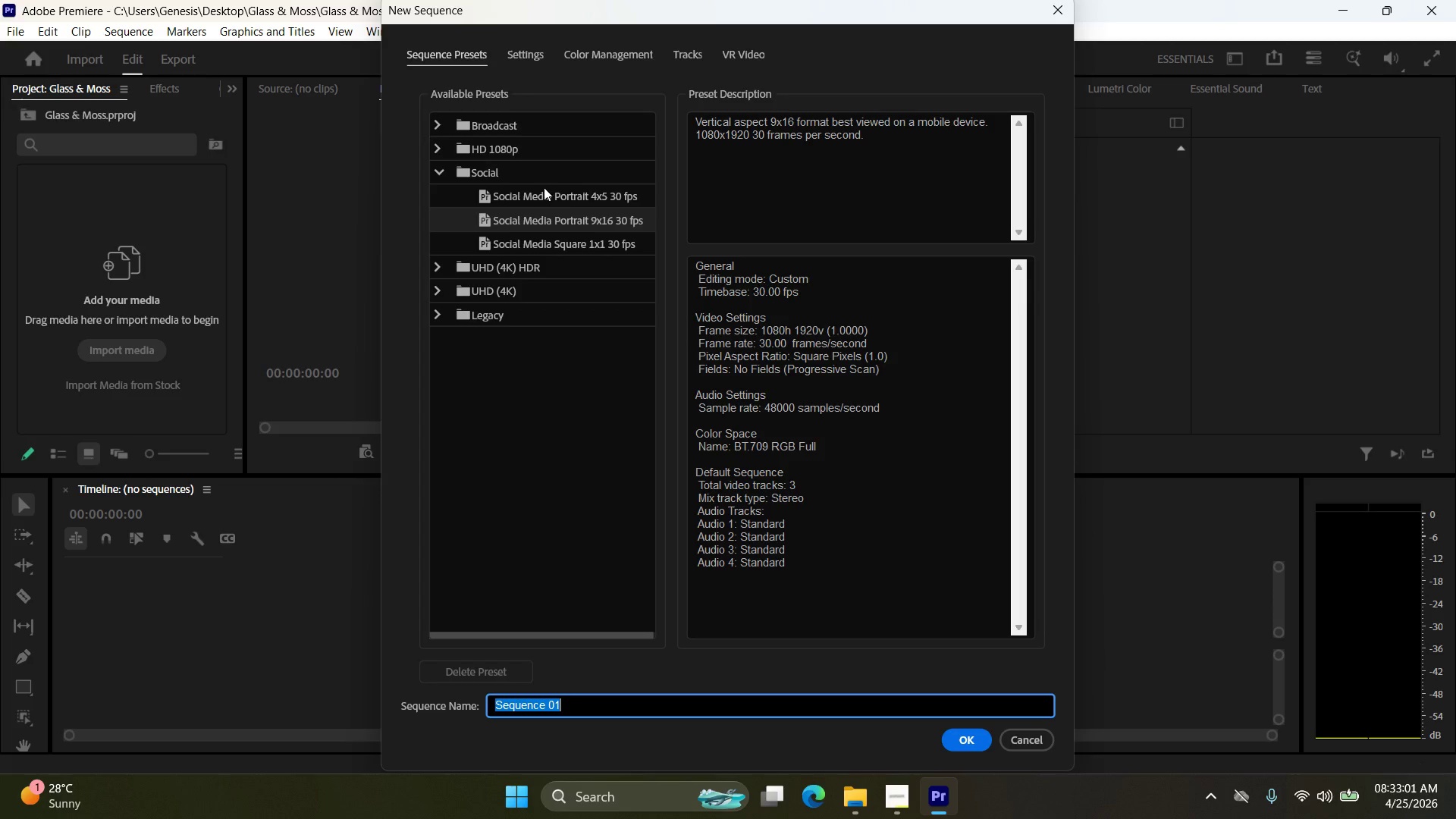 
wait(5.23)
 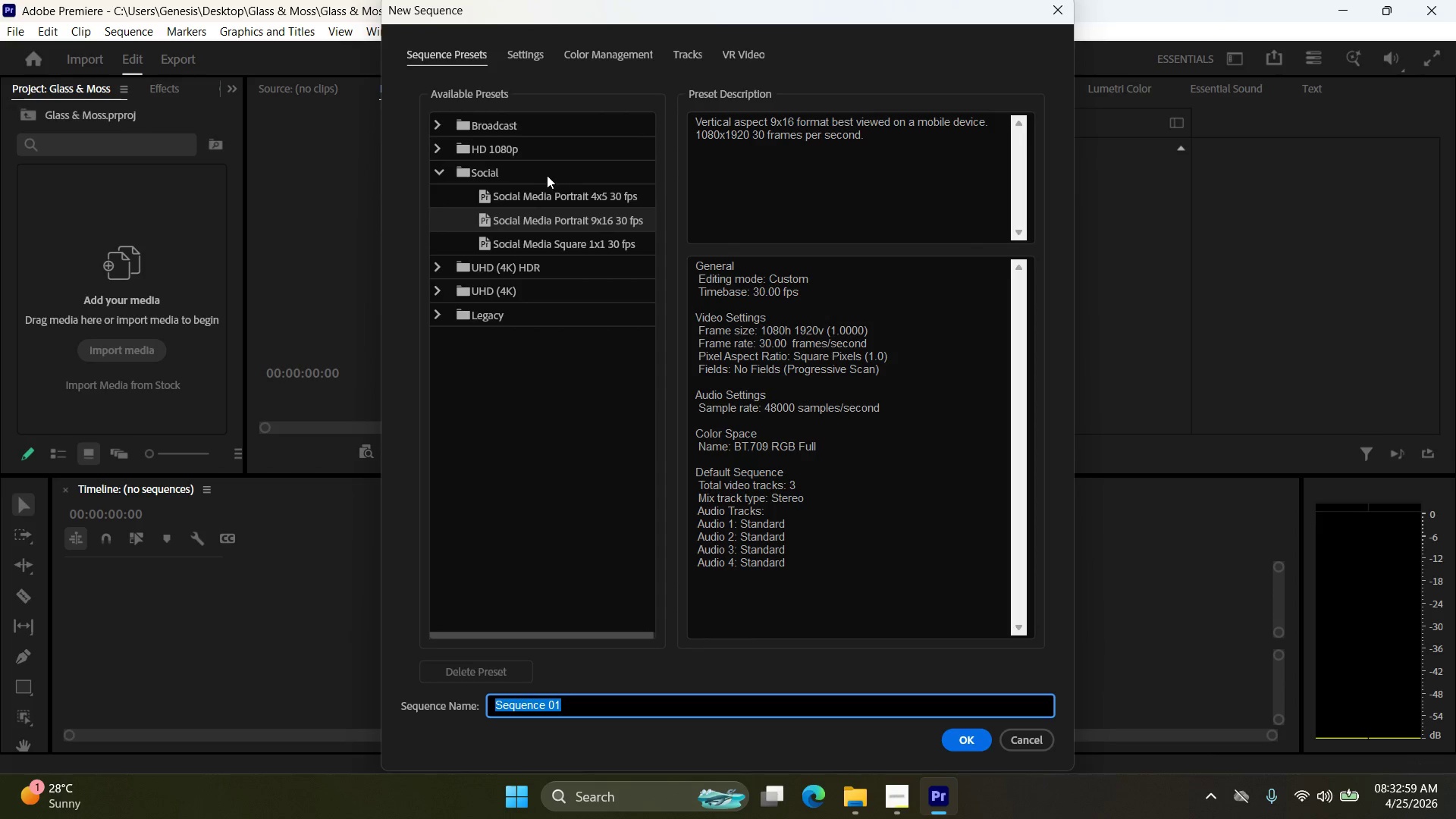 
left_click([520, 55])
 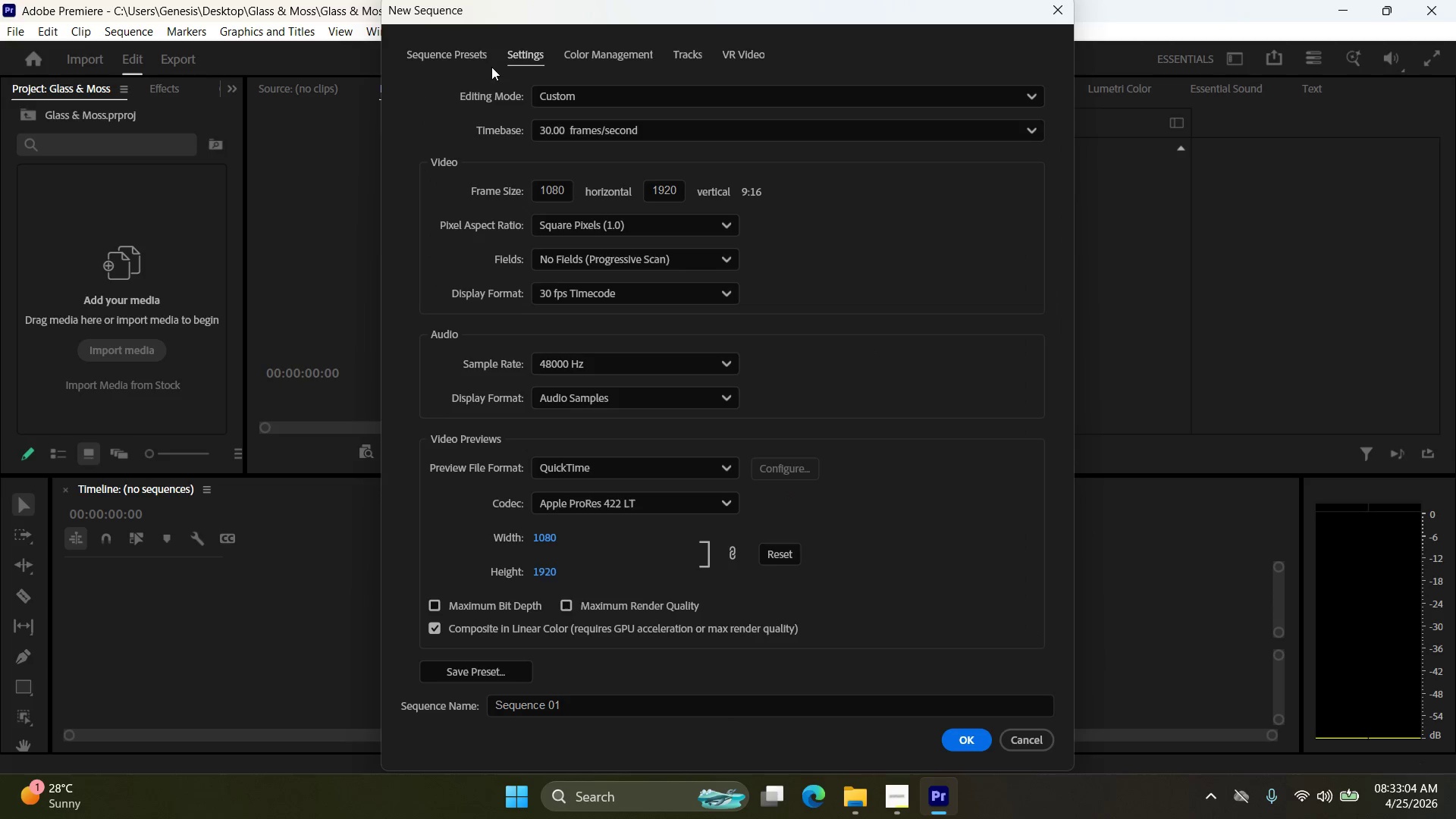 
left_click([480, 59])
 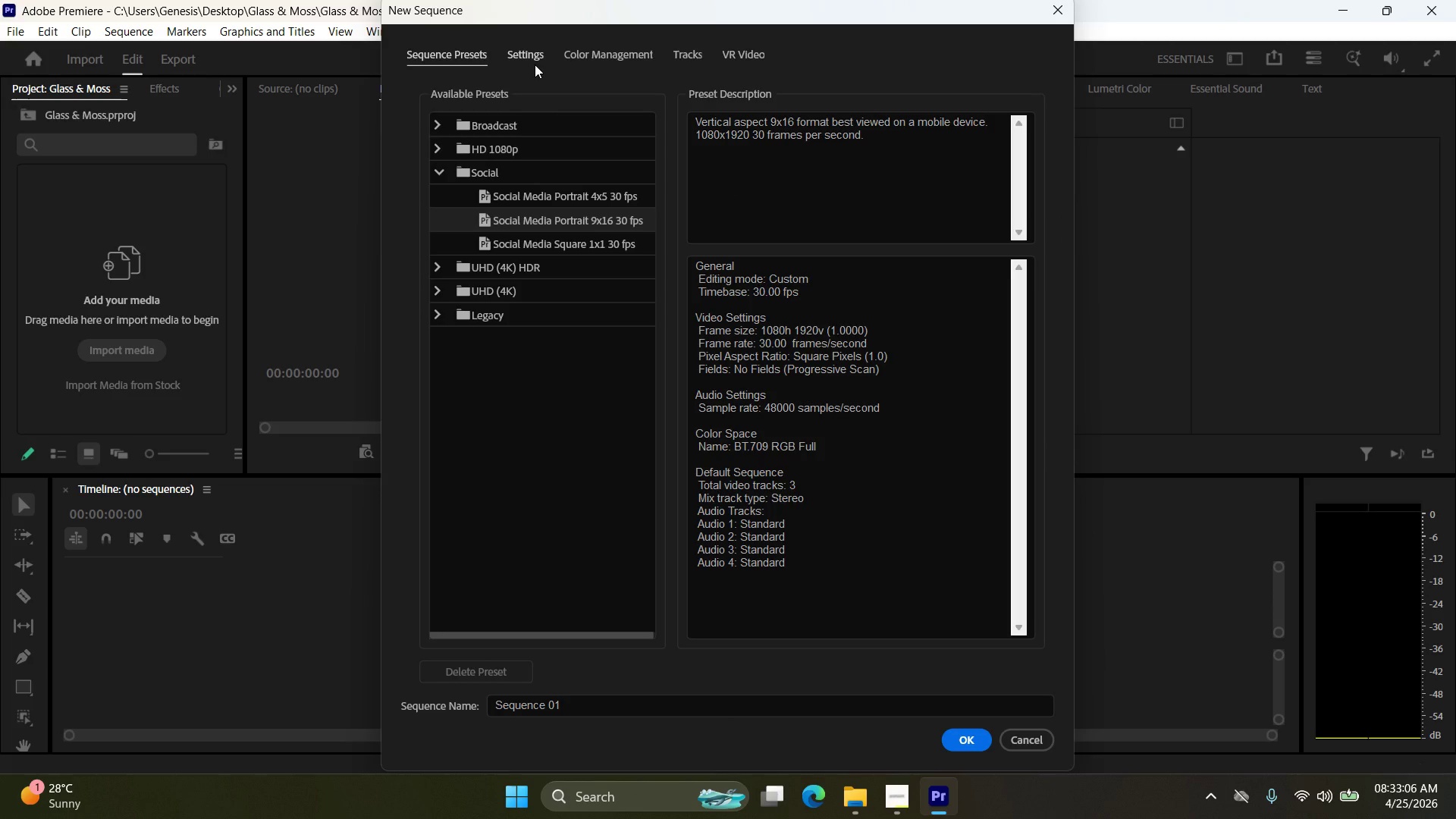 
left_click([541, 61])